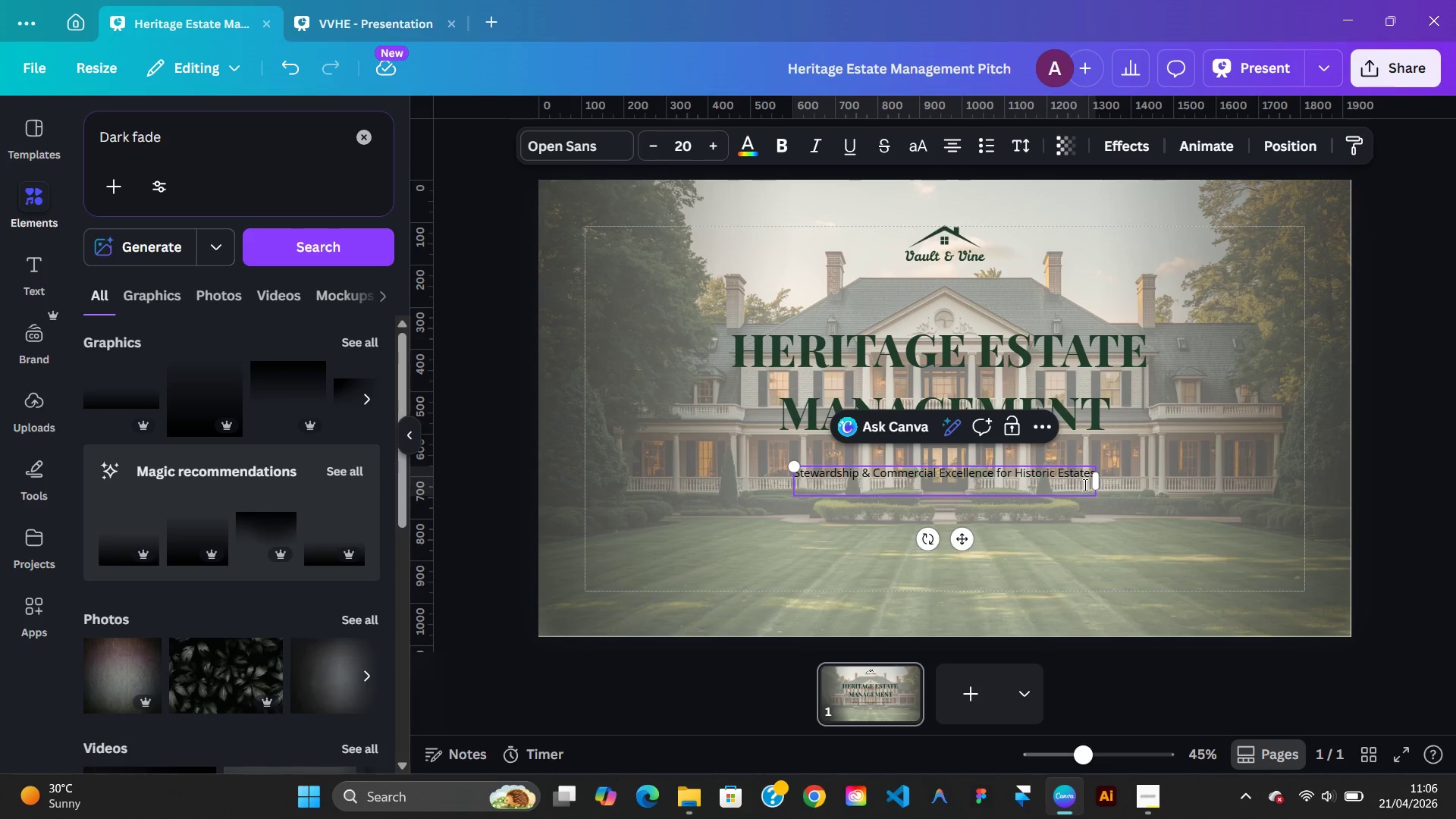 
key(Backspace)
 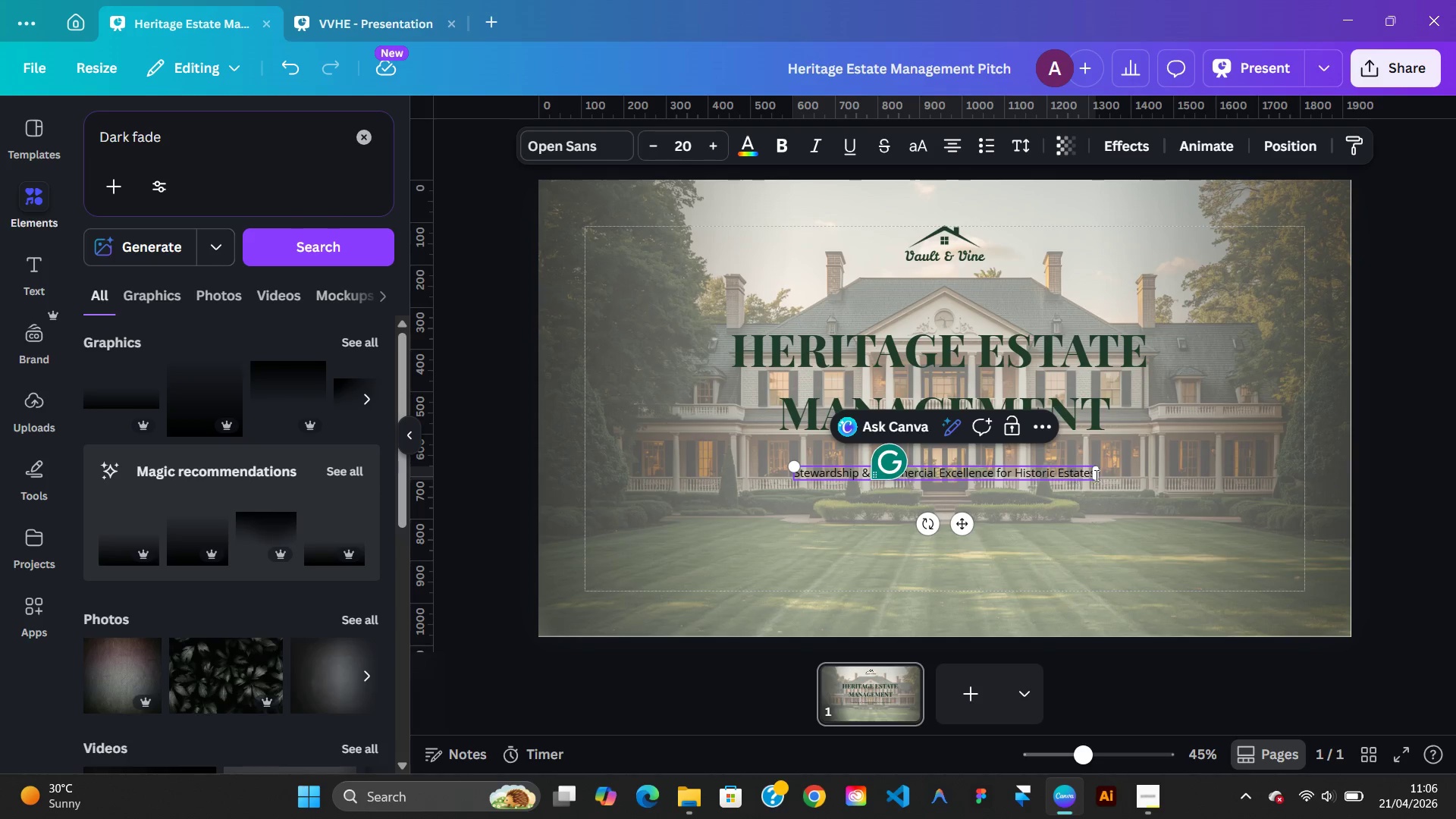 
left_click([1130, 539])
 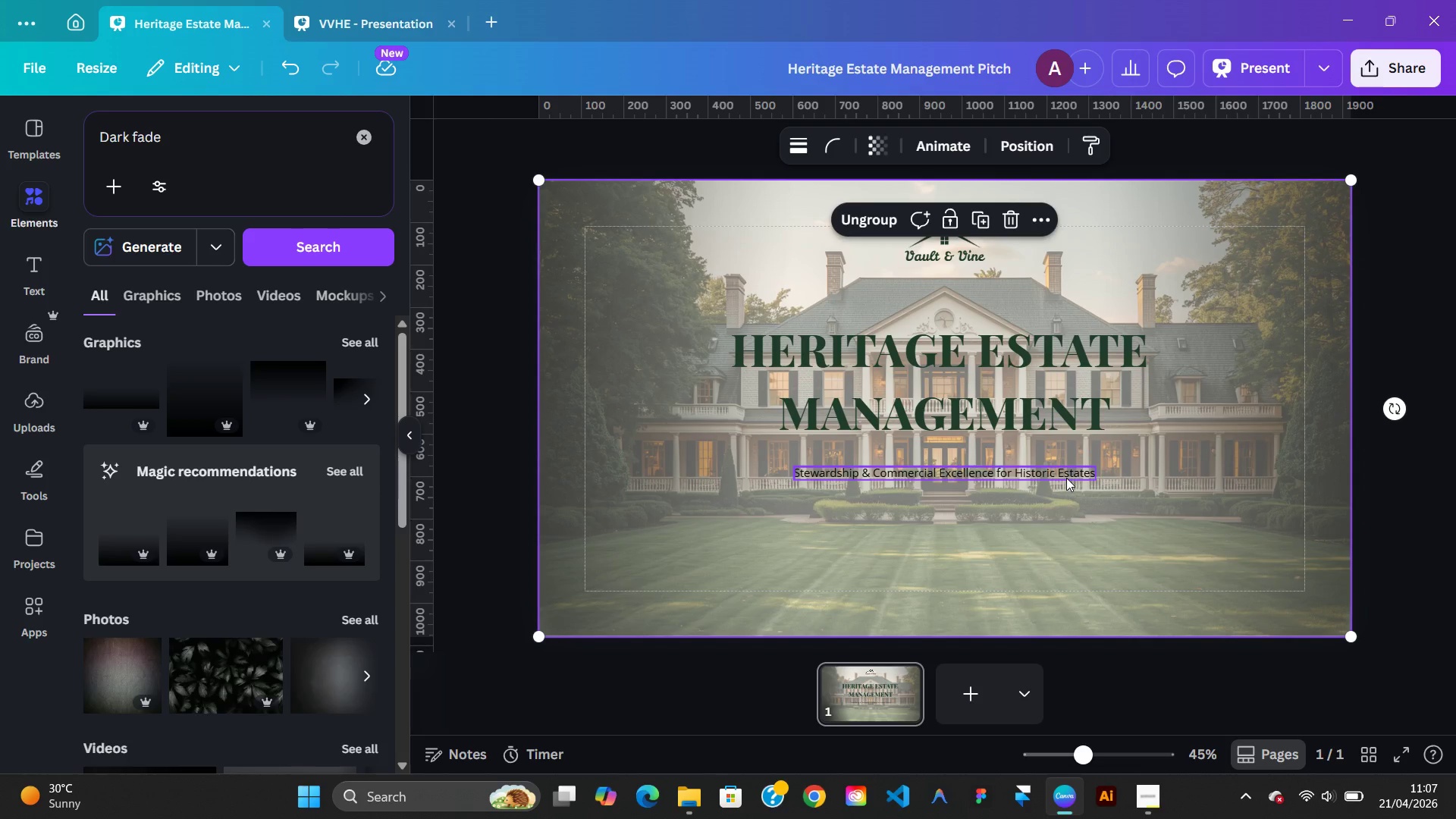 
left_click([1066, 478])
 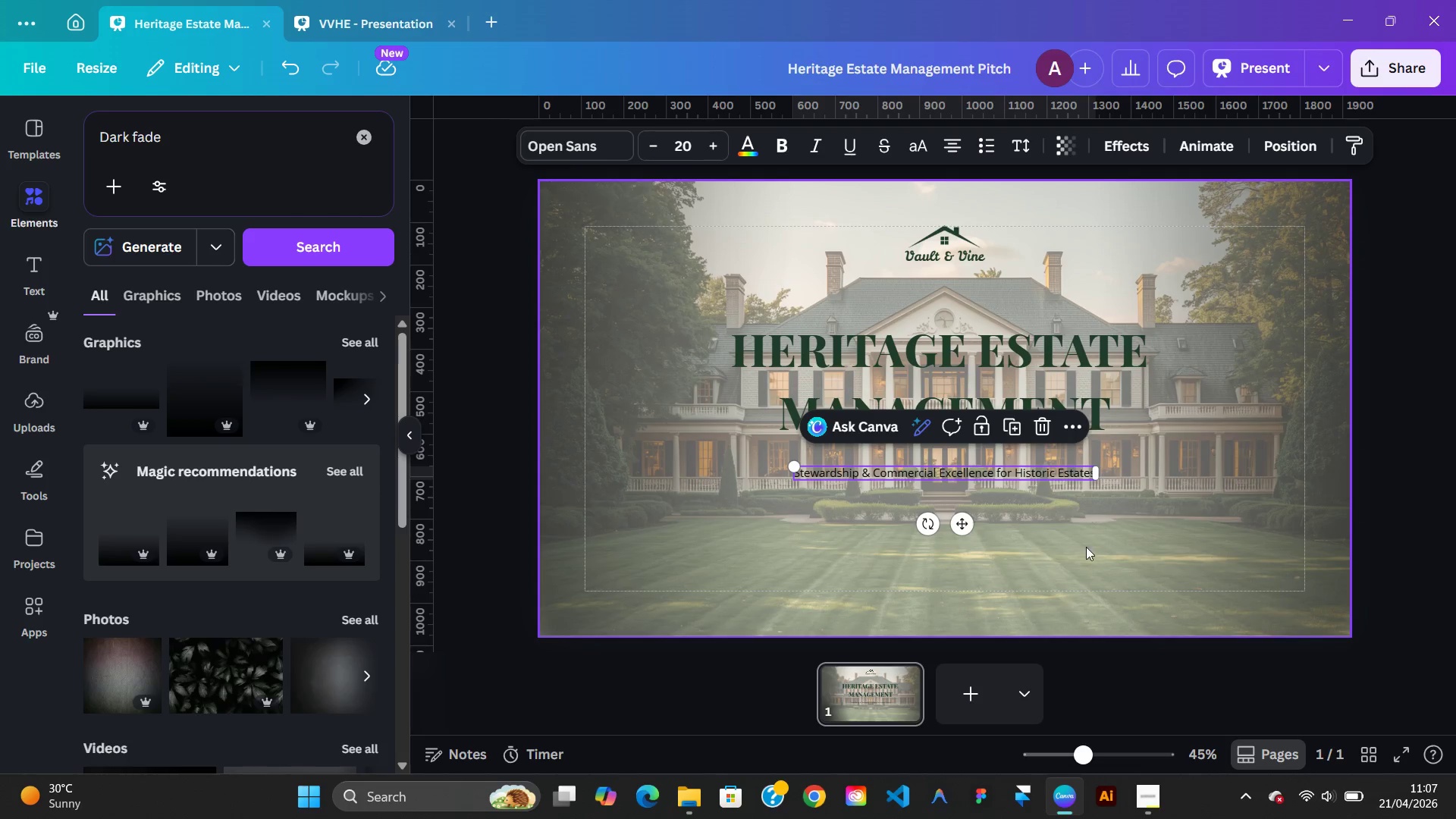 
left_click([1086, 548])
 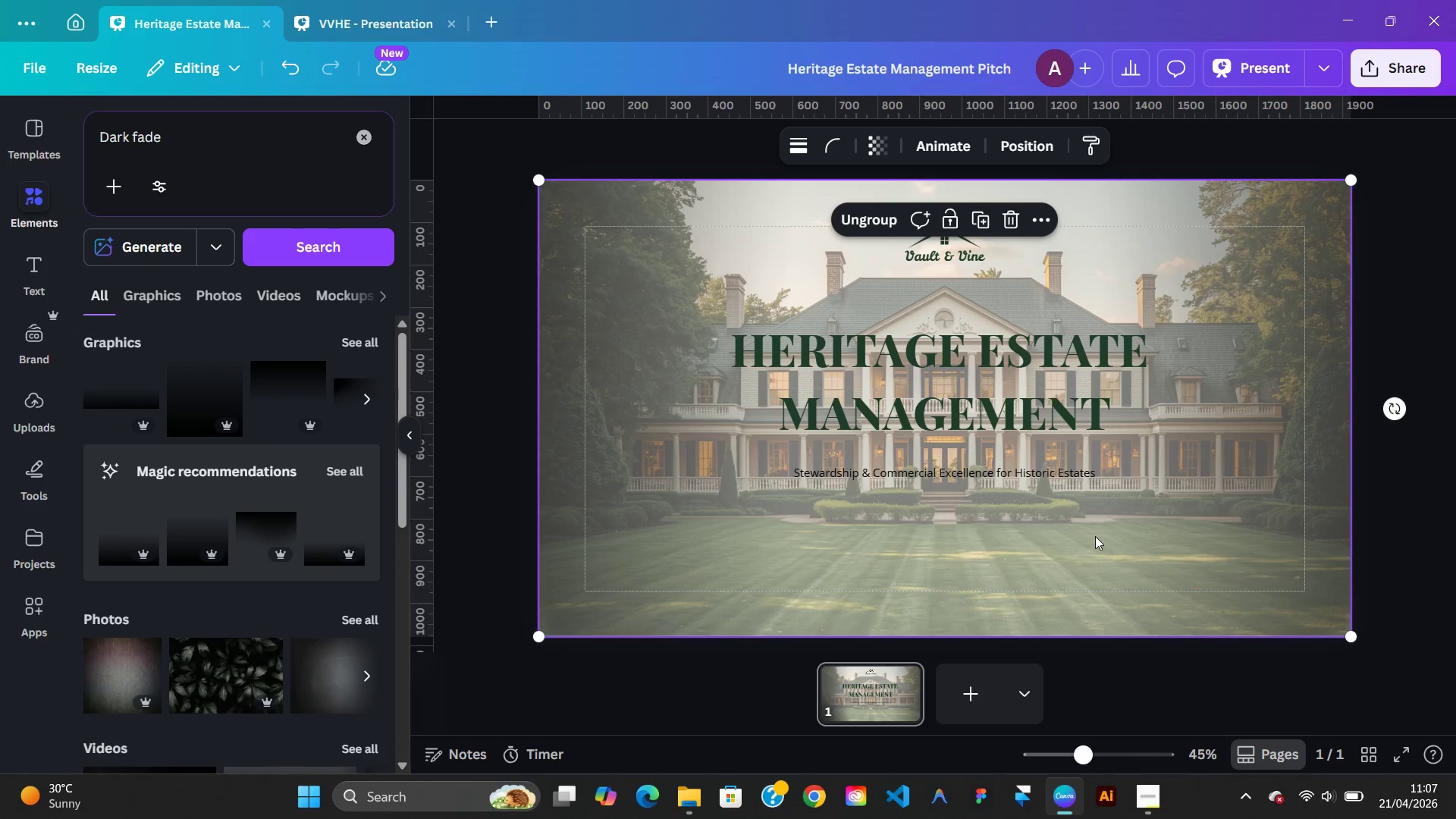 
wait(11.41)
 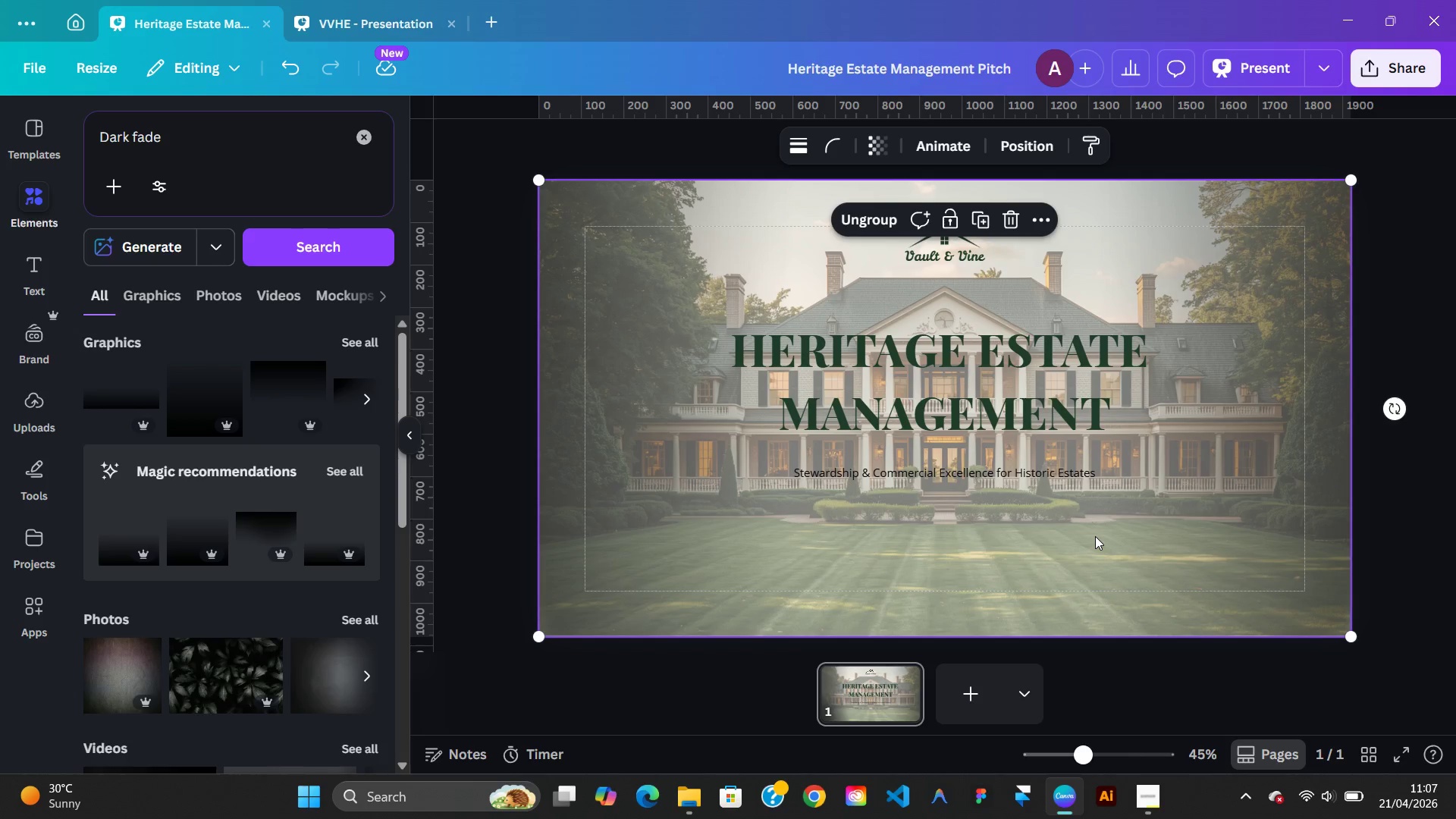 
left_click([1025, 470])
 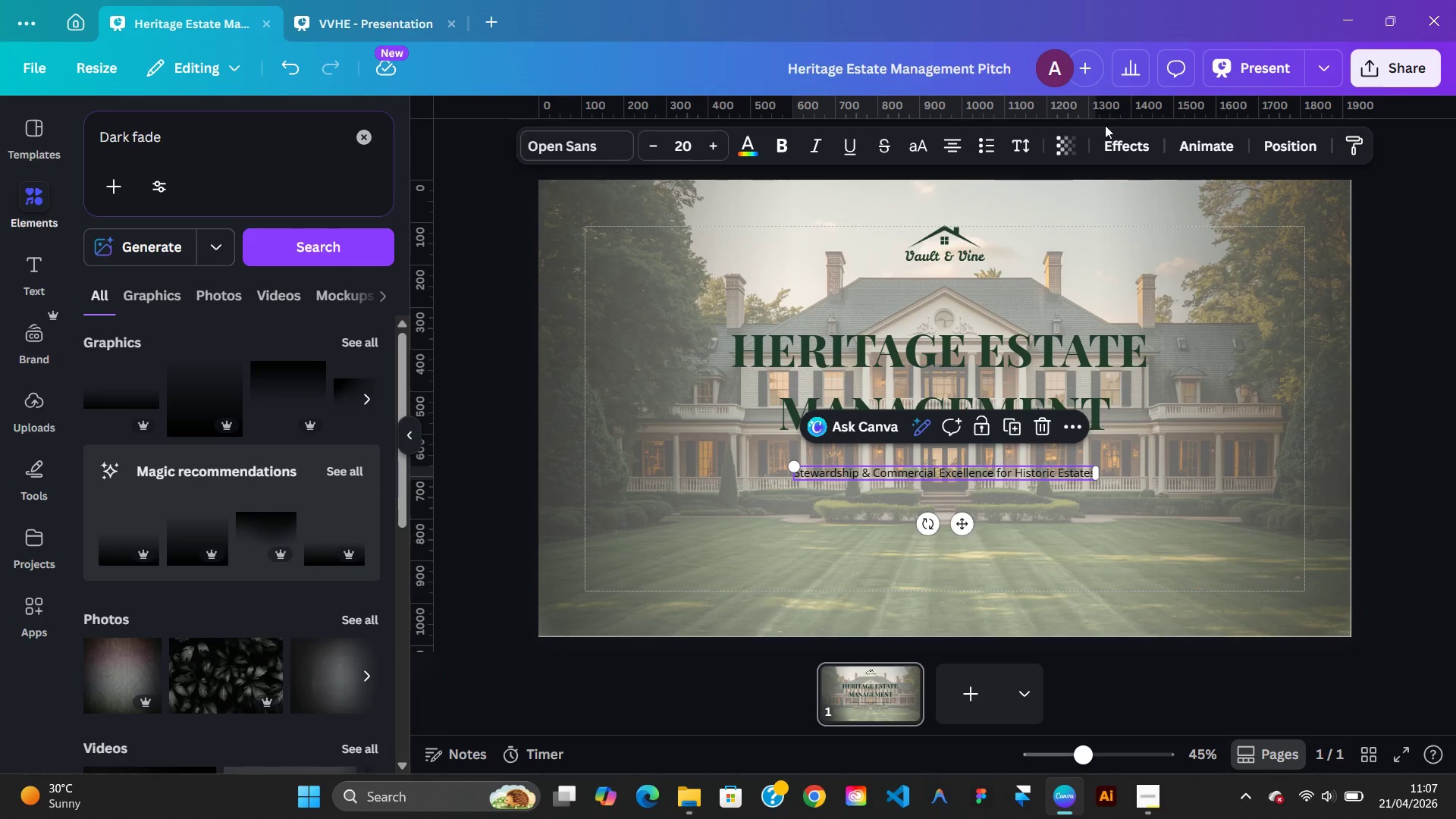 
left_click([1114, 140])
 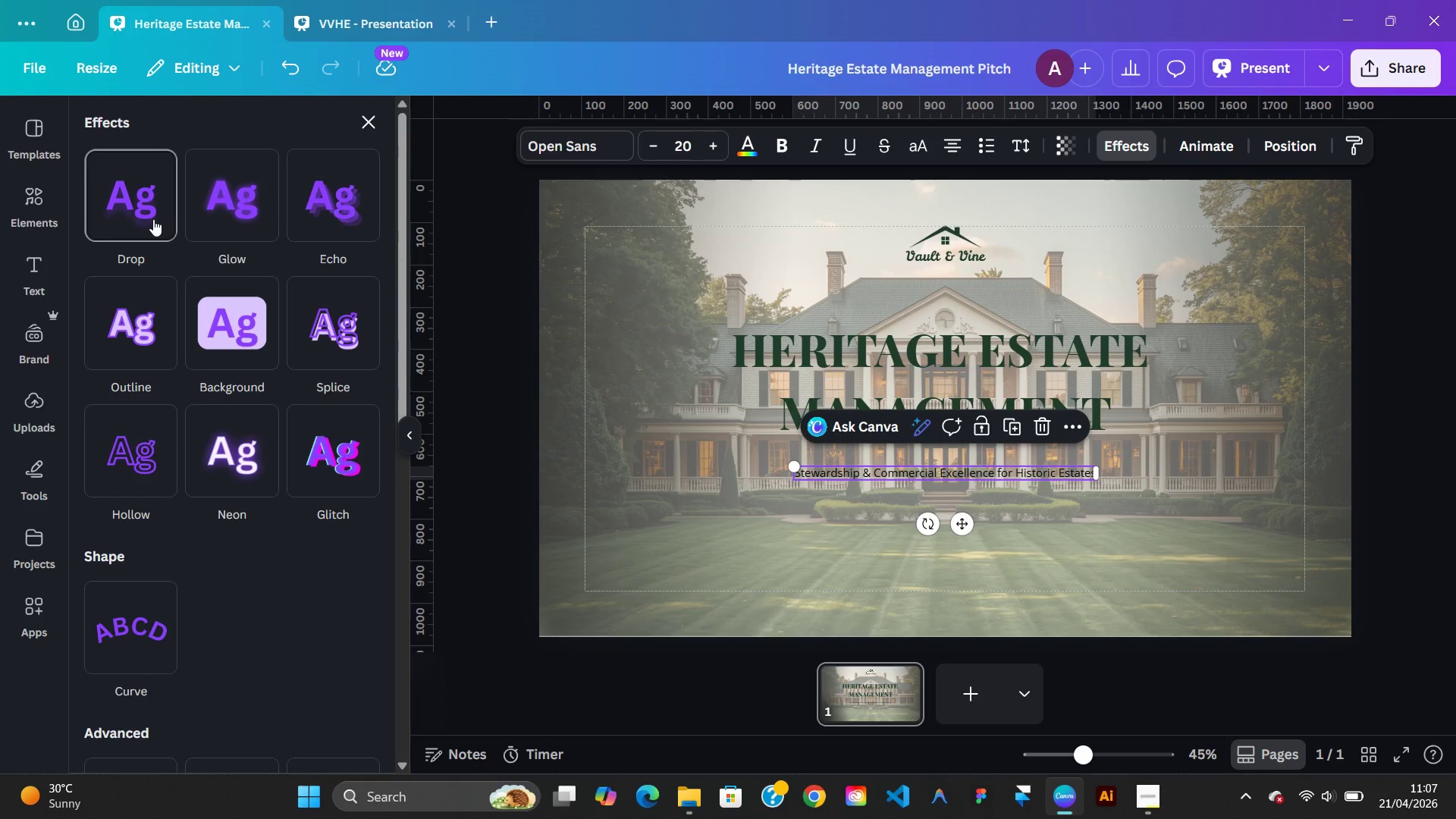 
left_click([152, 218])
 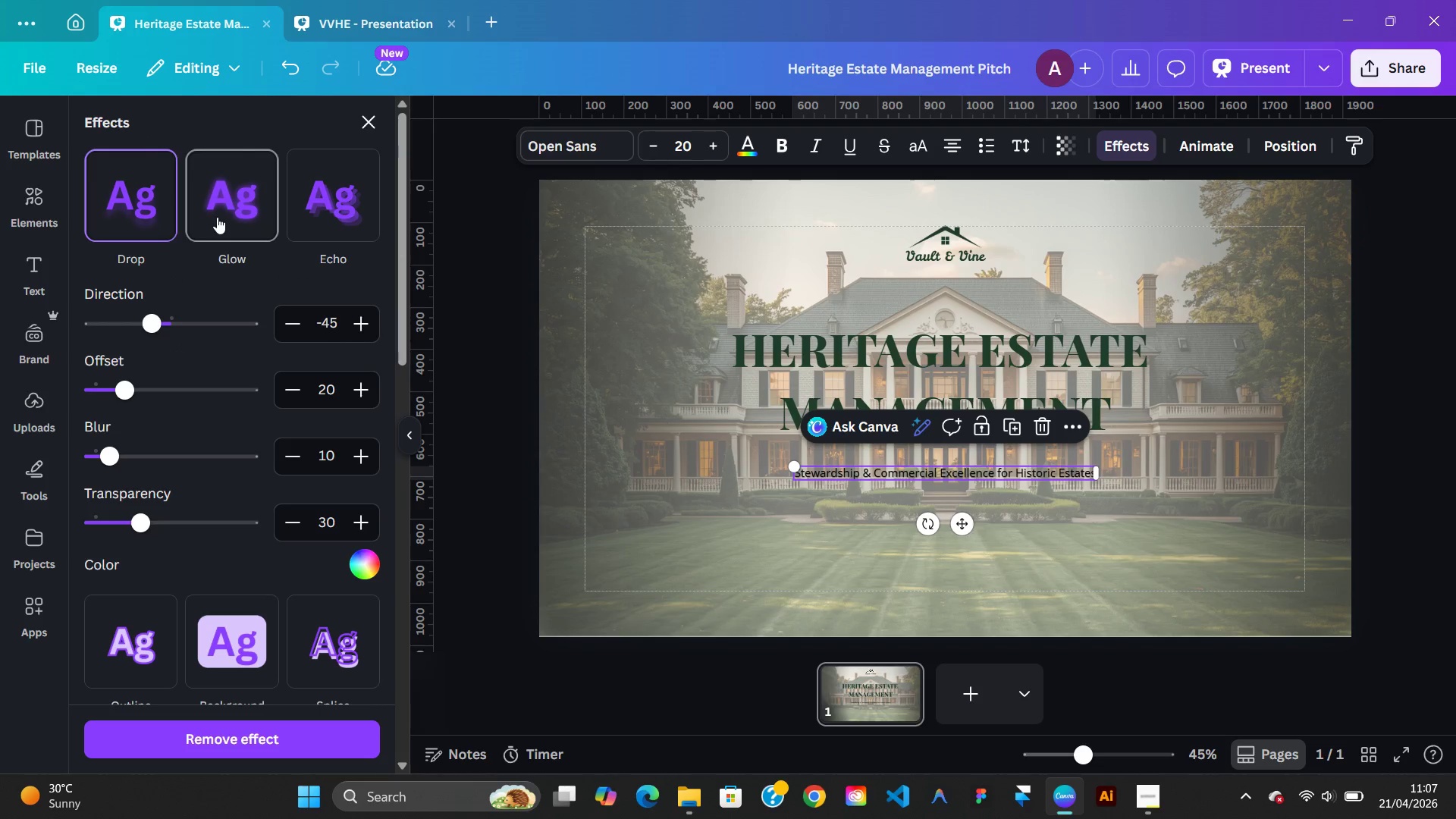 
left_click([227, 217])
 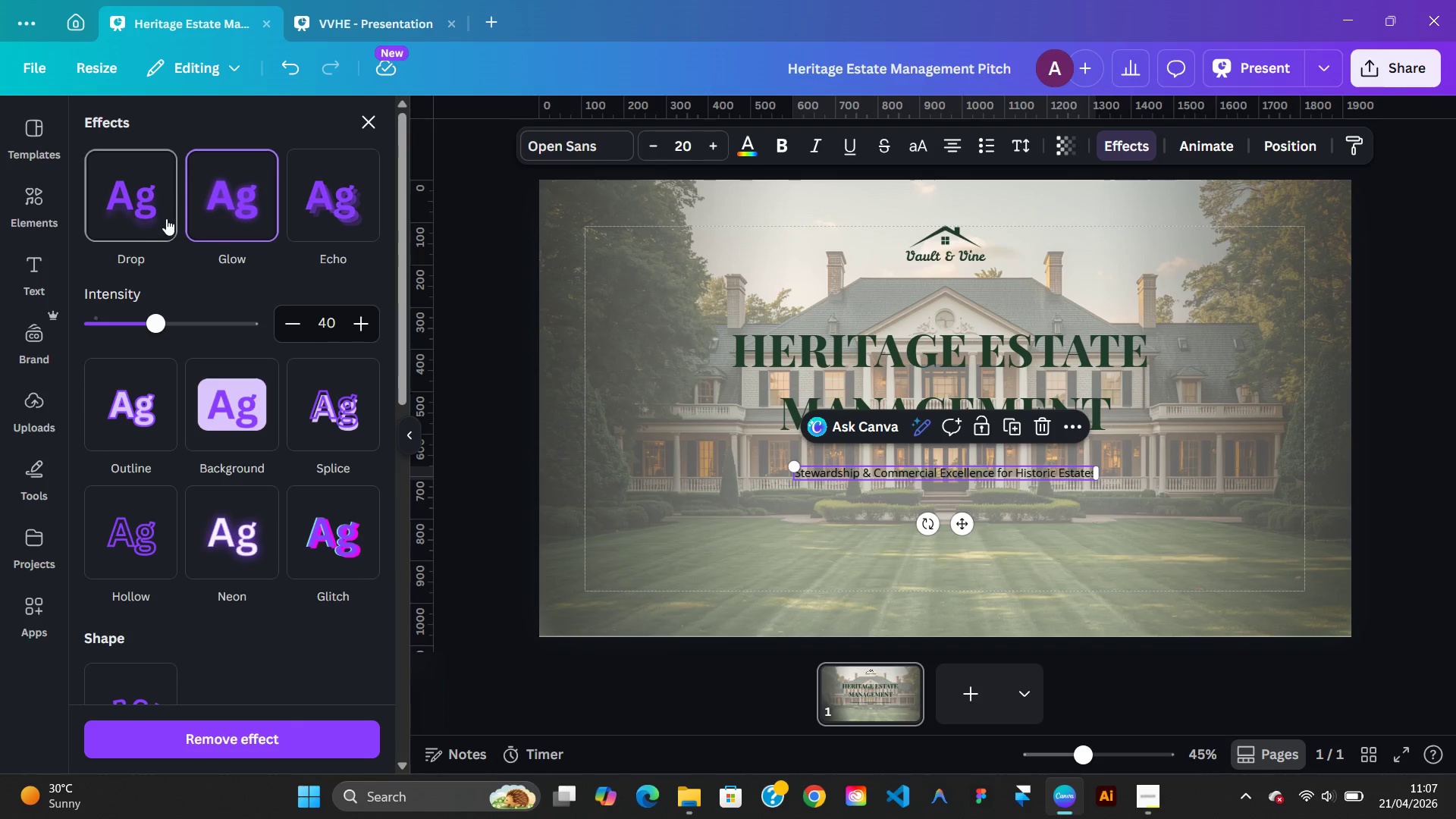 
scroll: coordinate [168, 223], scroll_direction: up, amount: 3.0
 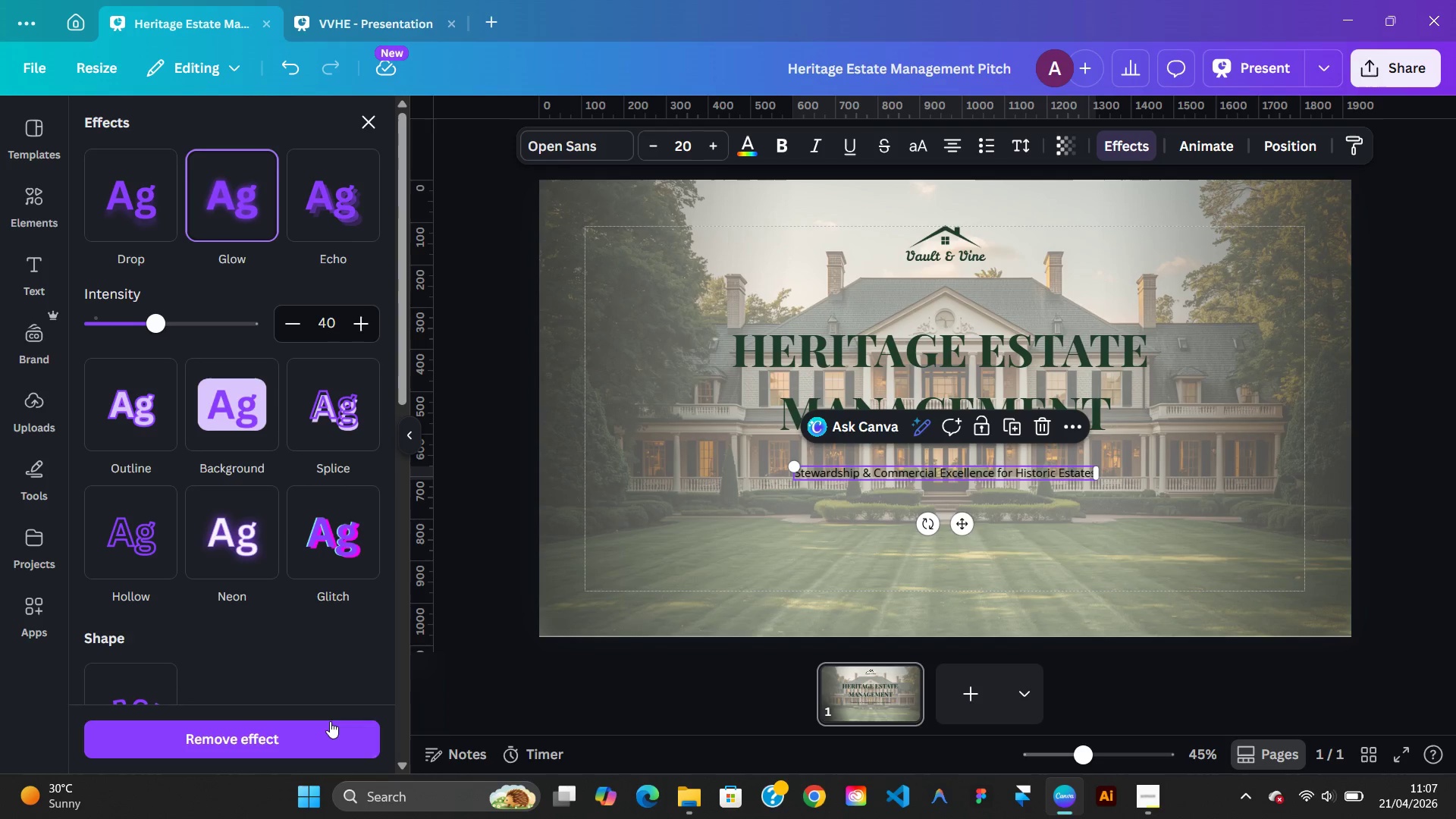 
left_click([330, 734])
 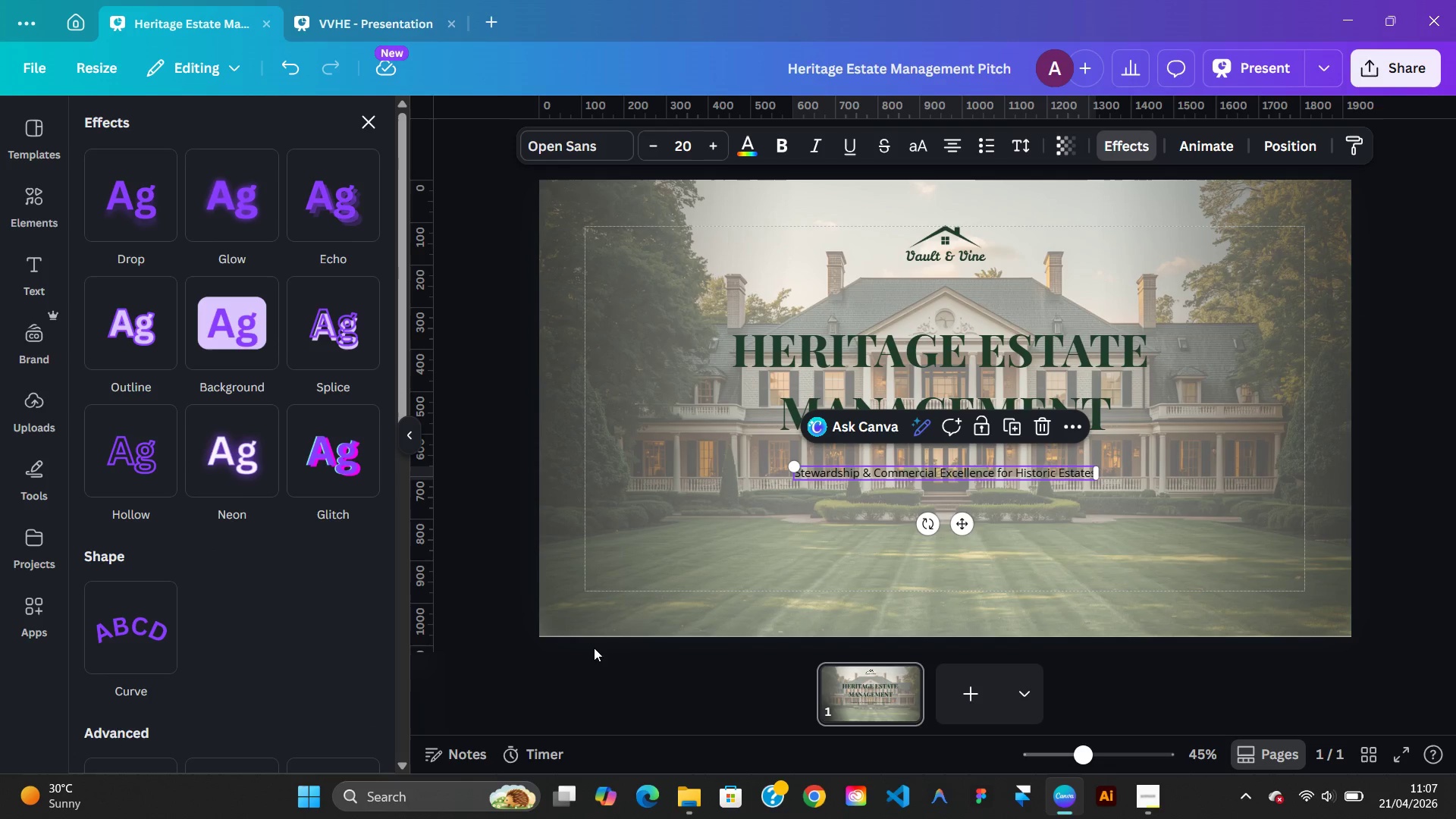 
left_click([595, 648])
 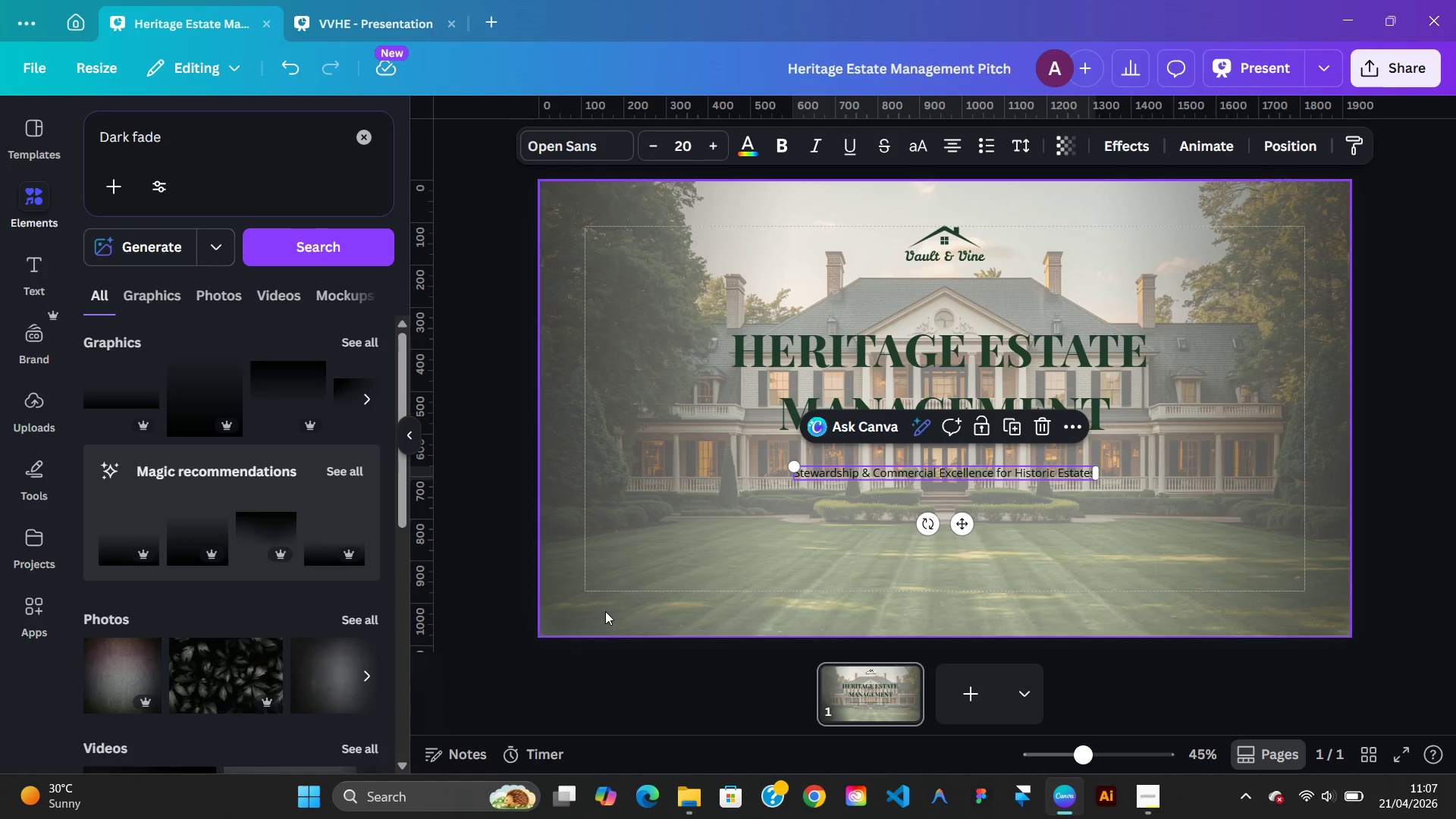 
left_click([605, 611])
 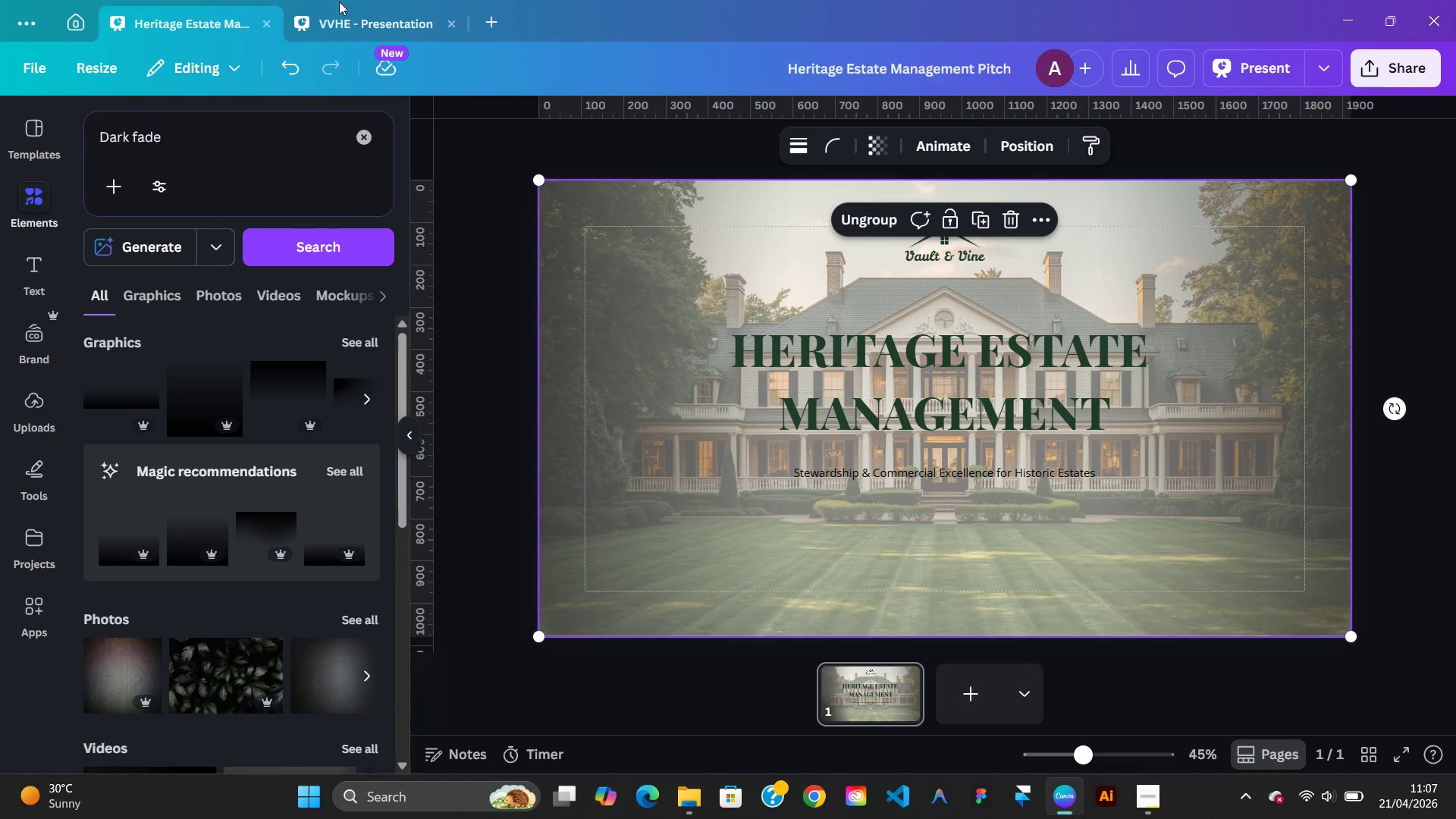 
left_click([339, 14])
 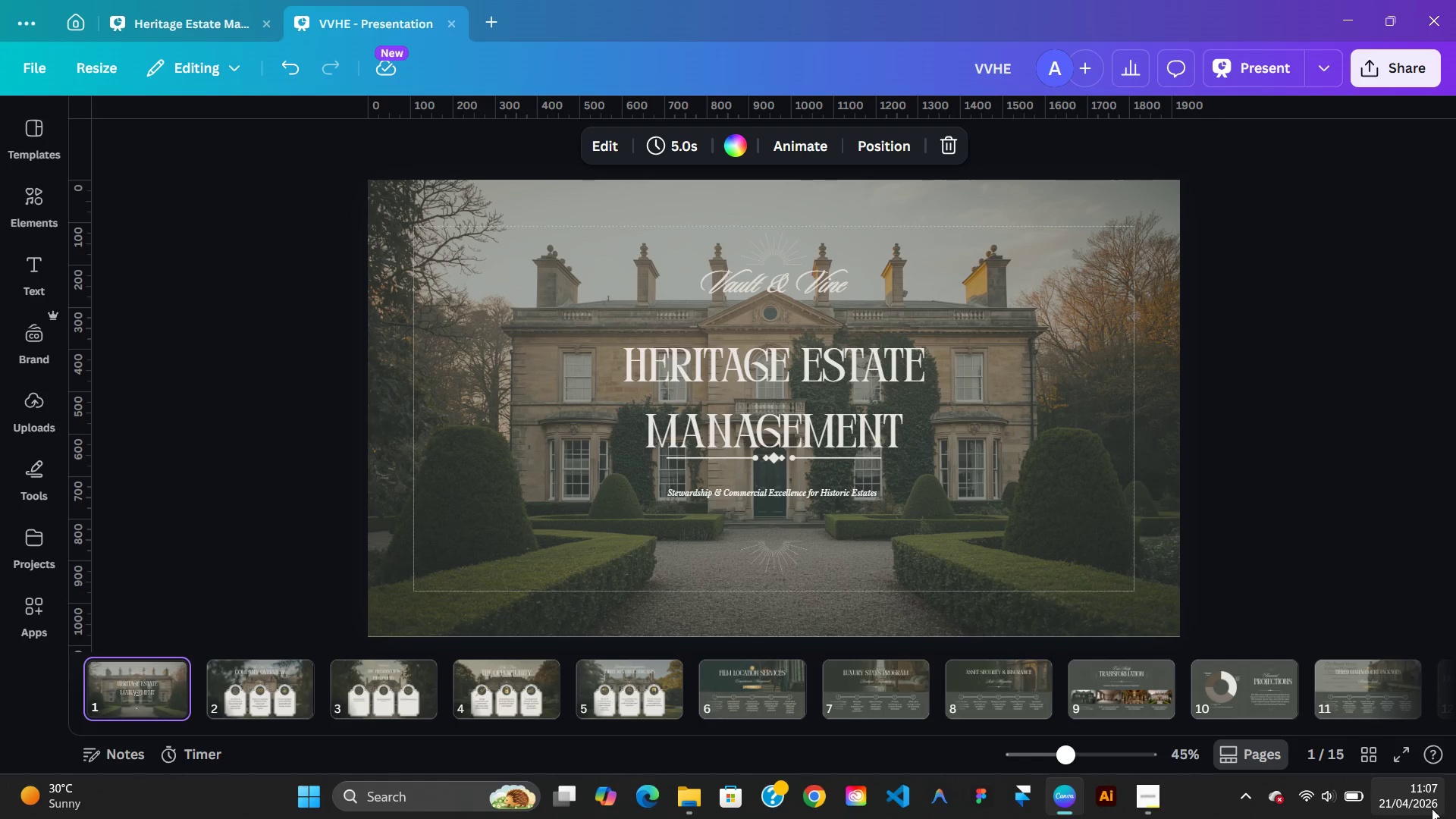 
mouse_move([1354, 802])
 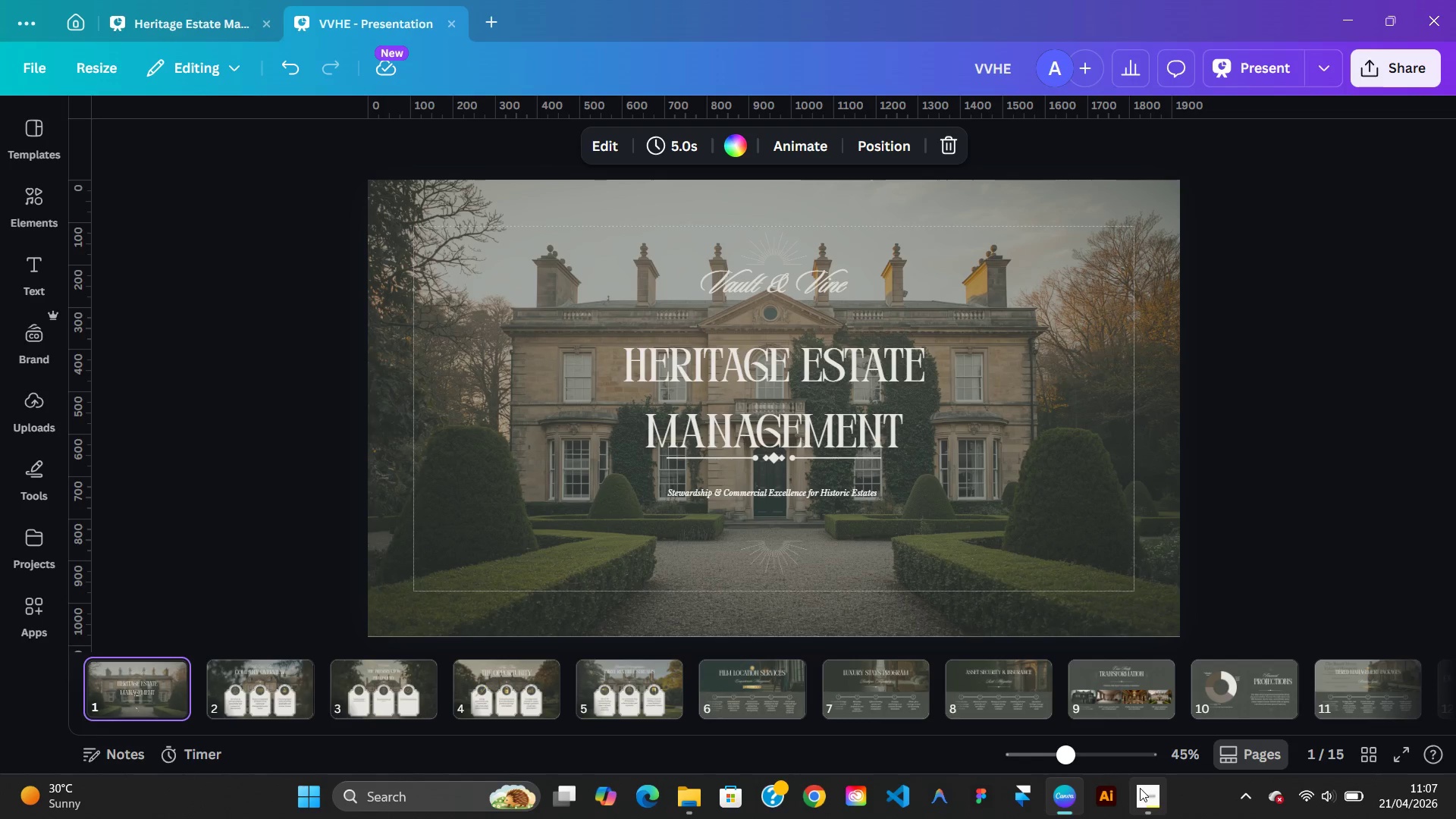 
left_click([1140, 788])